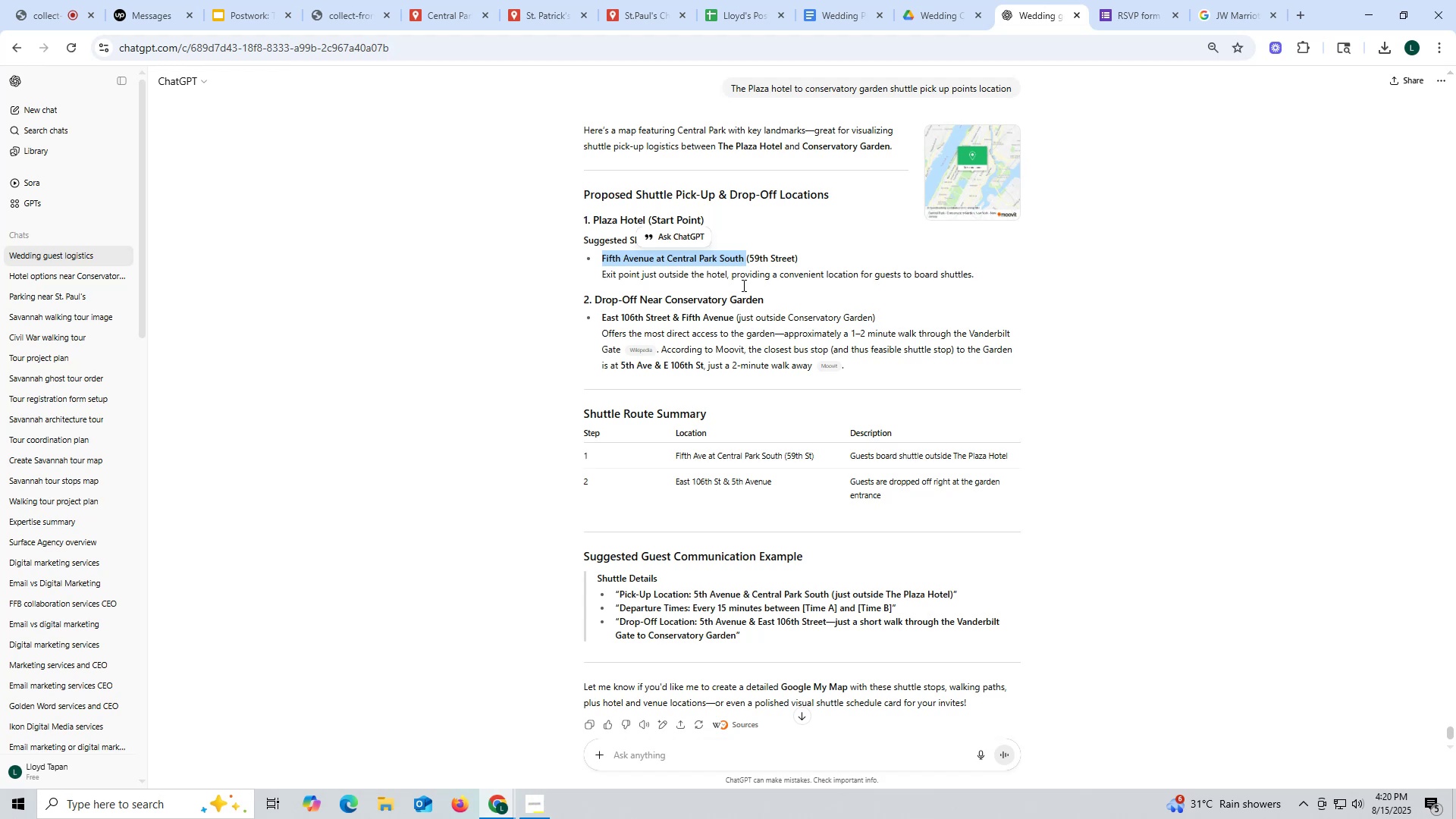 
key(Control+C)
 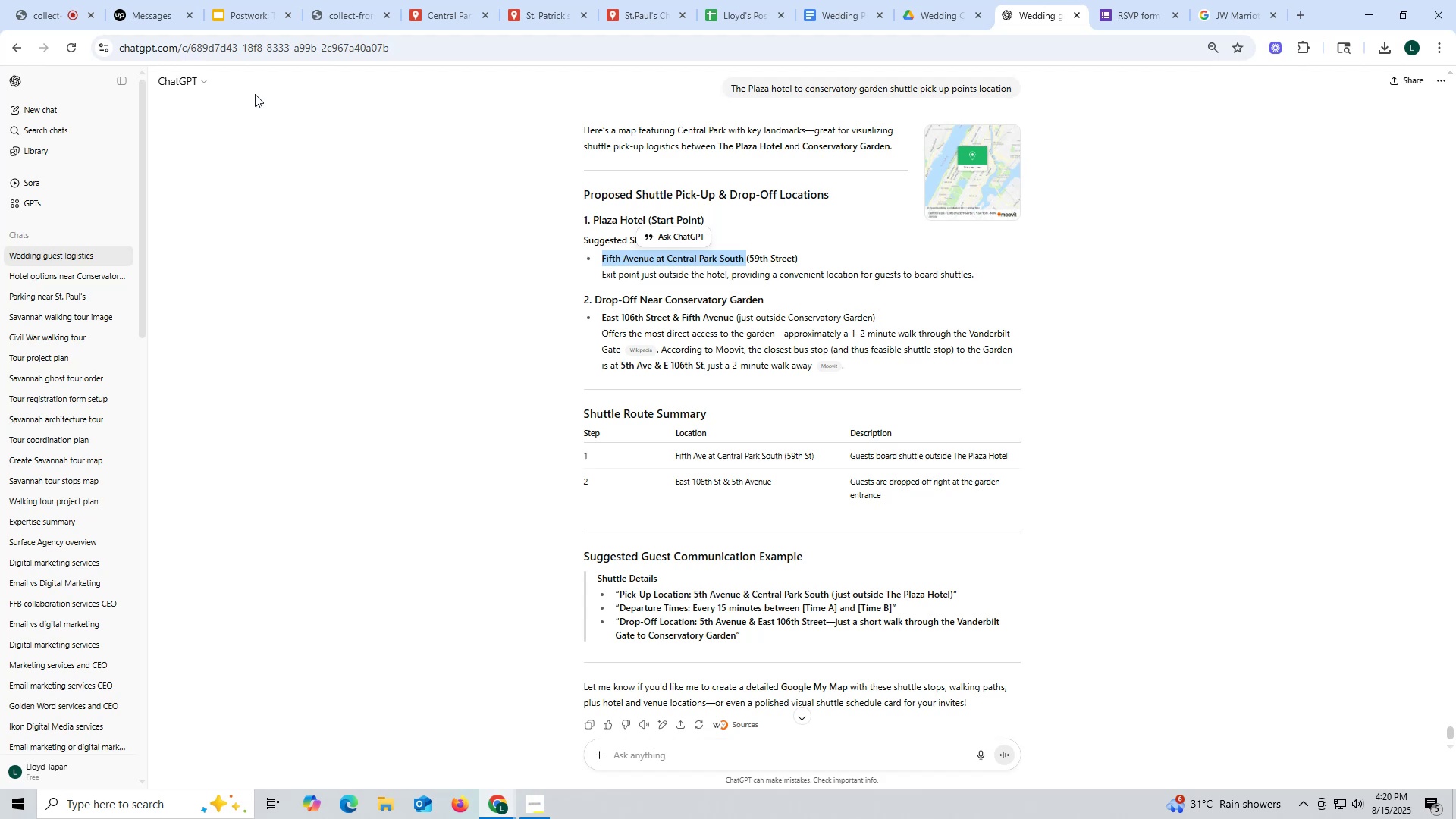 
wait(18.53)
 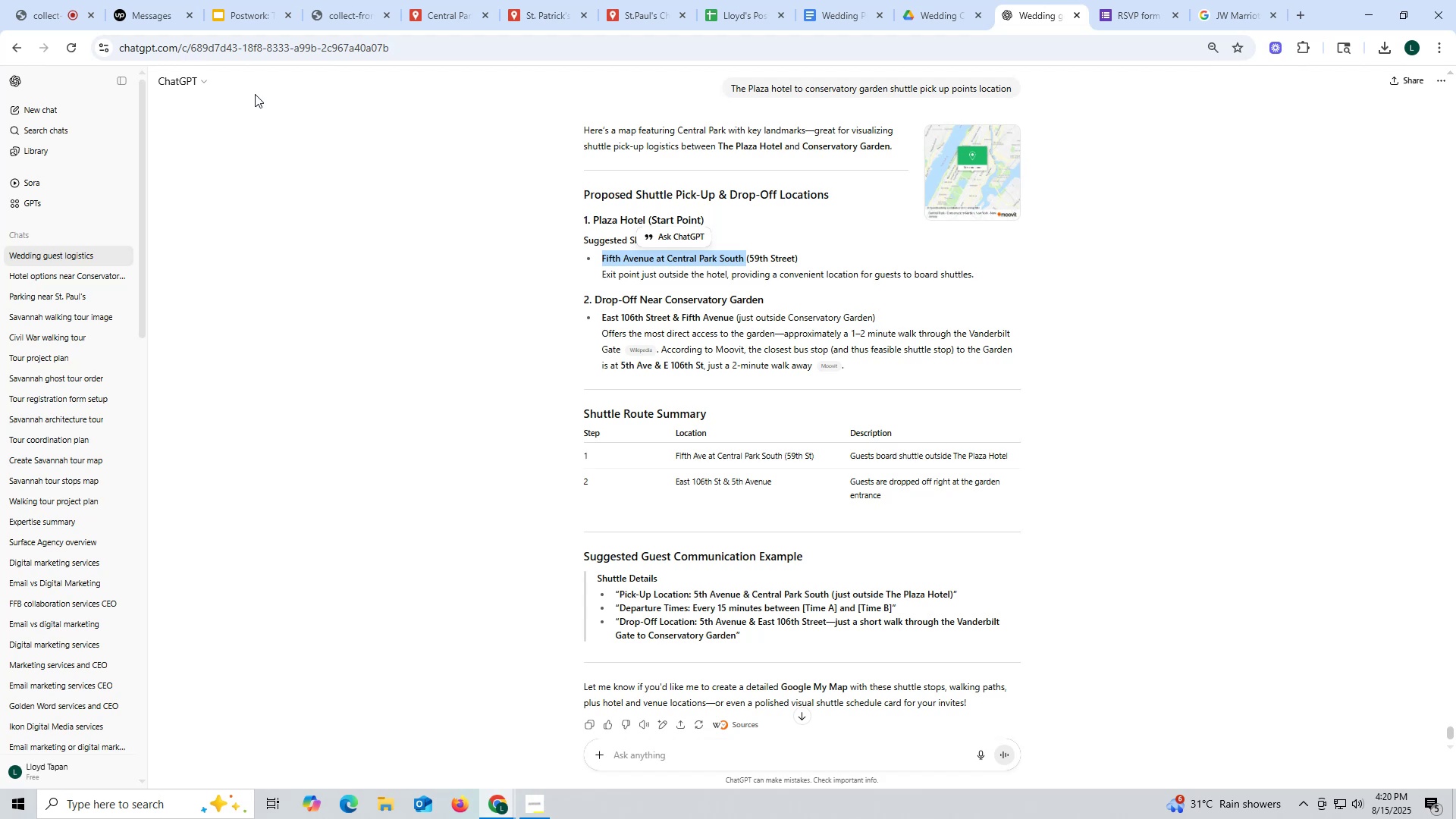 
hold_key(key=ControlLeft, duration=0.3)
 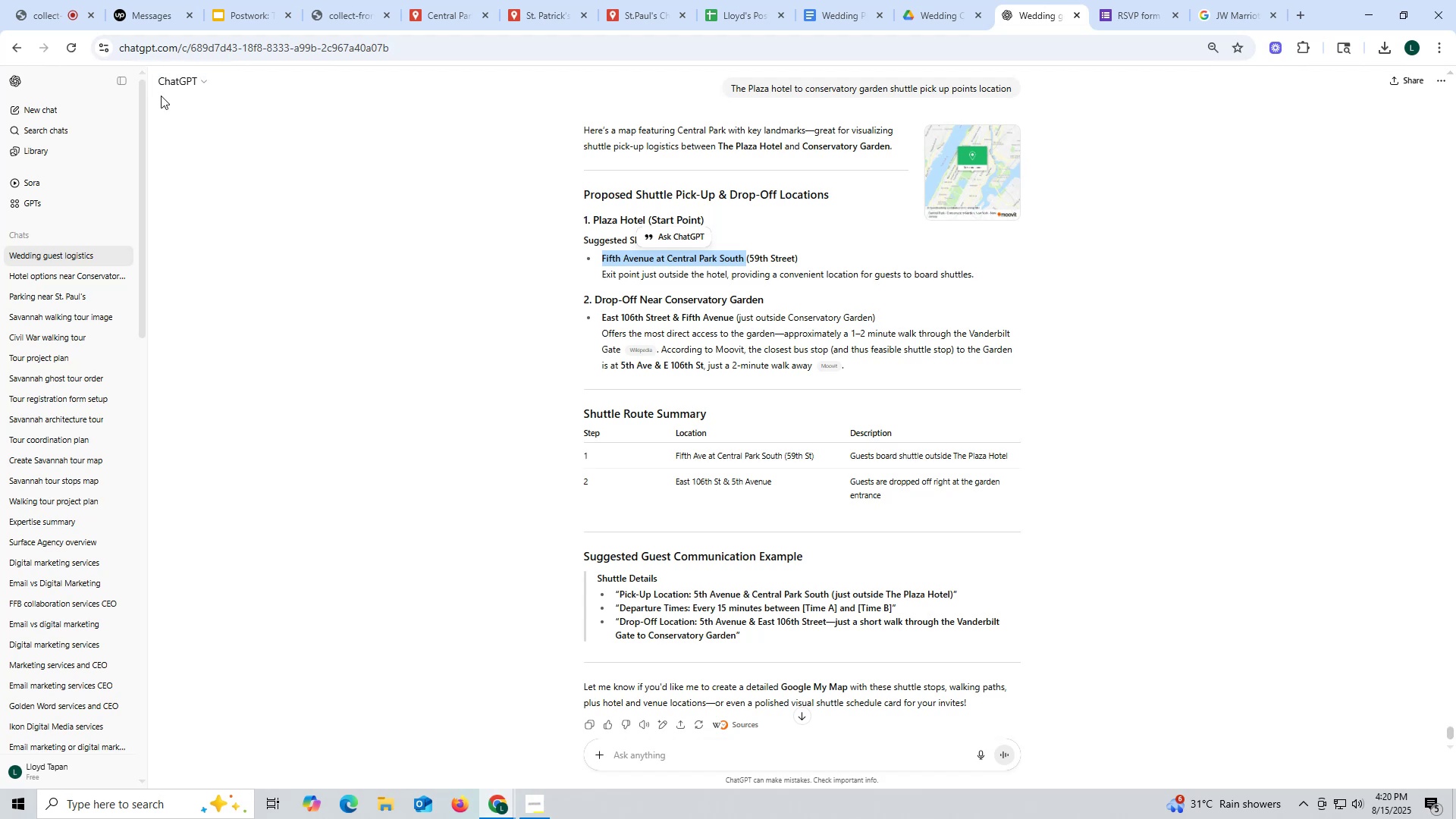 
key(Control+ControlLeft)
 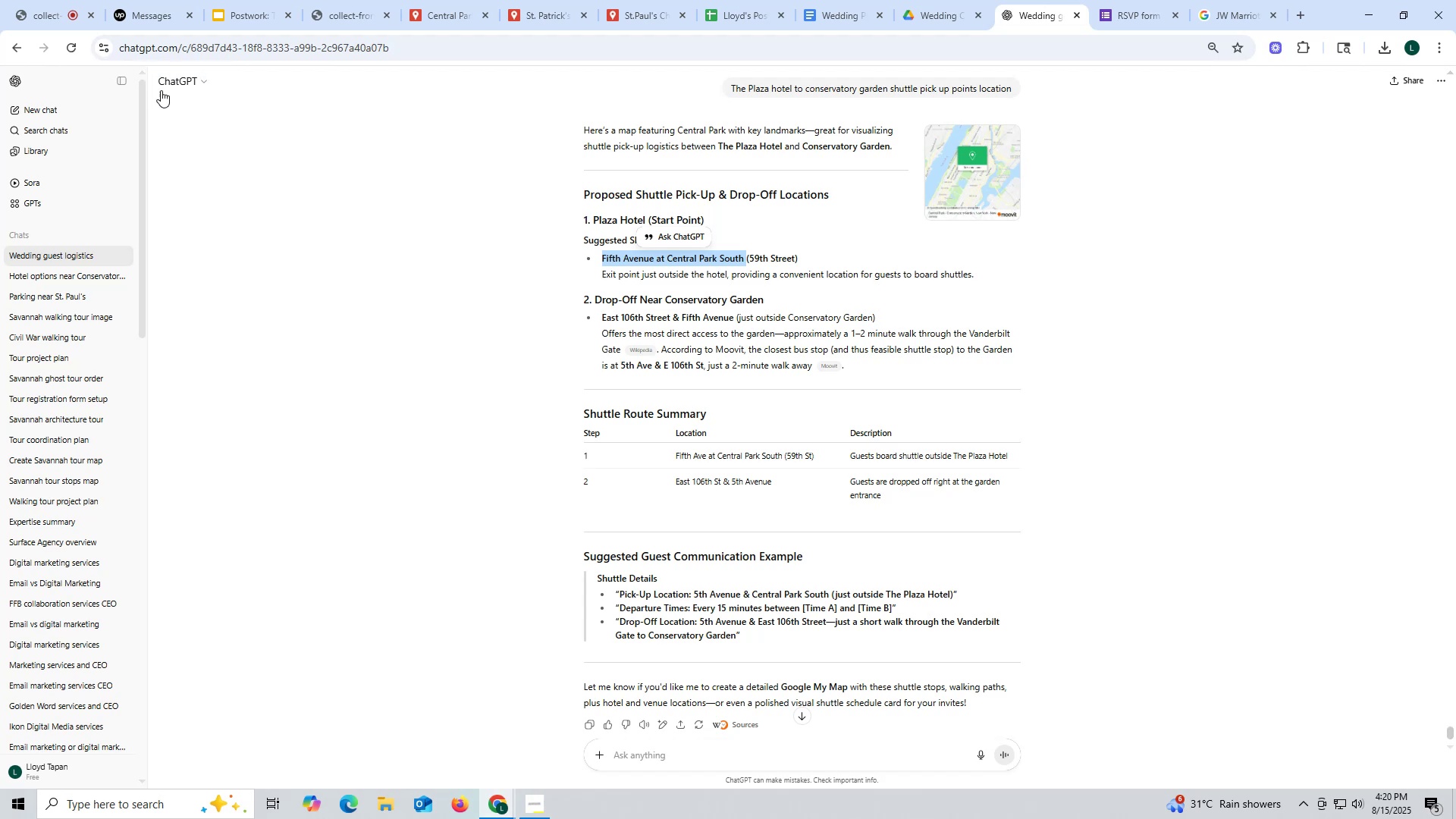 
key(Control+C)
 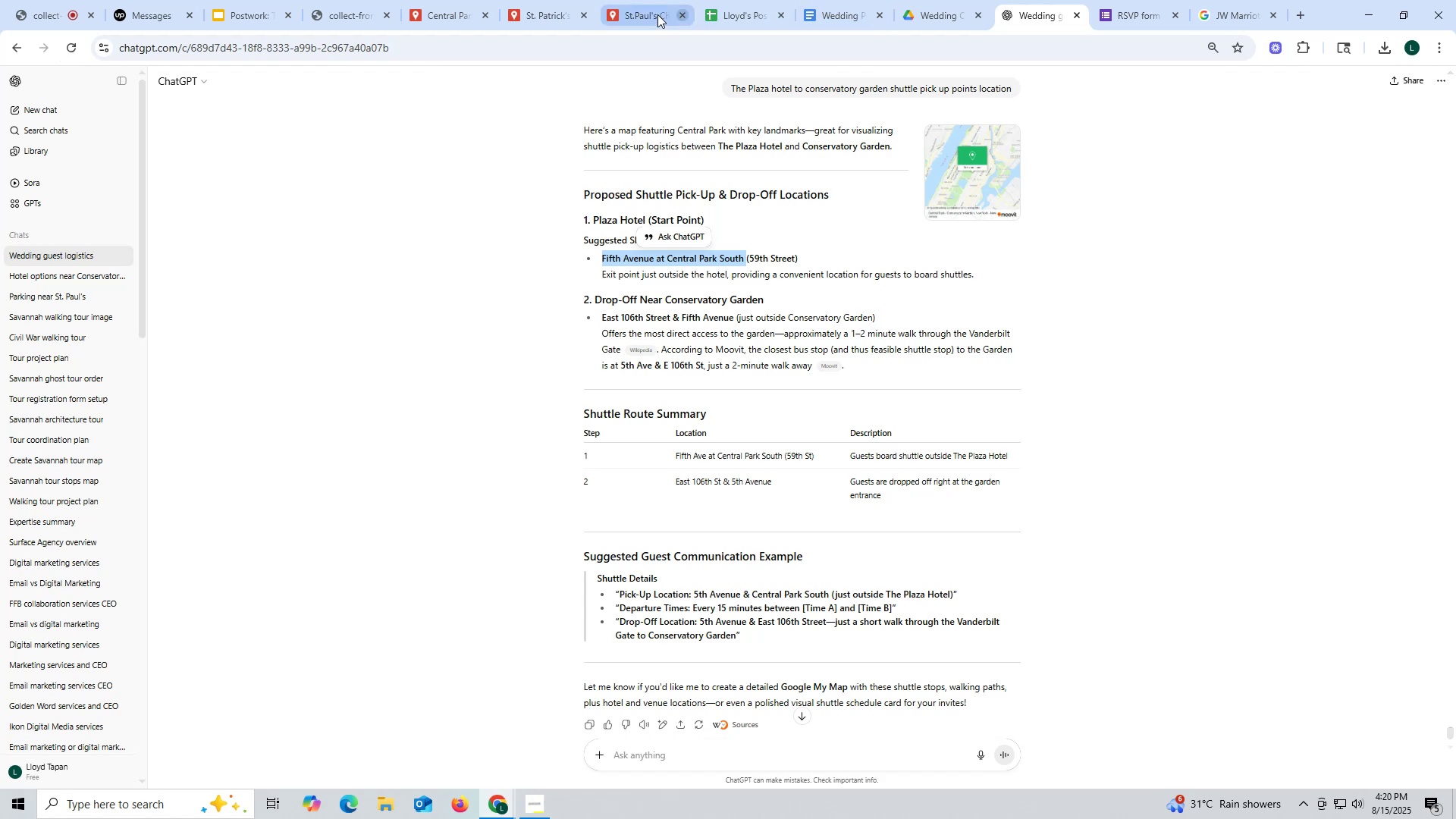 
left_click_drag(start_coordinate=[447, 17], to_coordinate=[453, 18])
 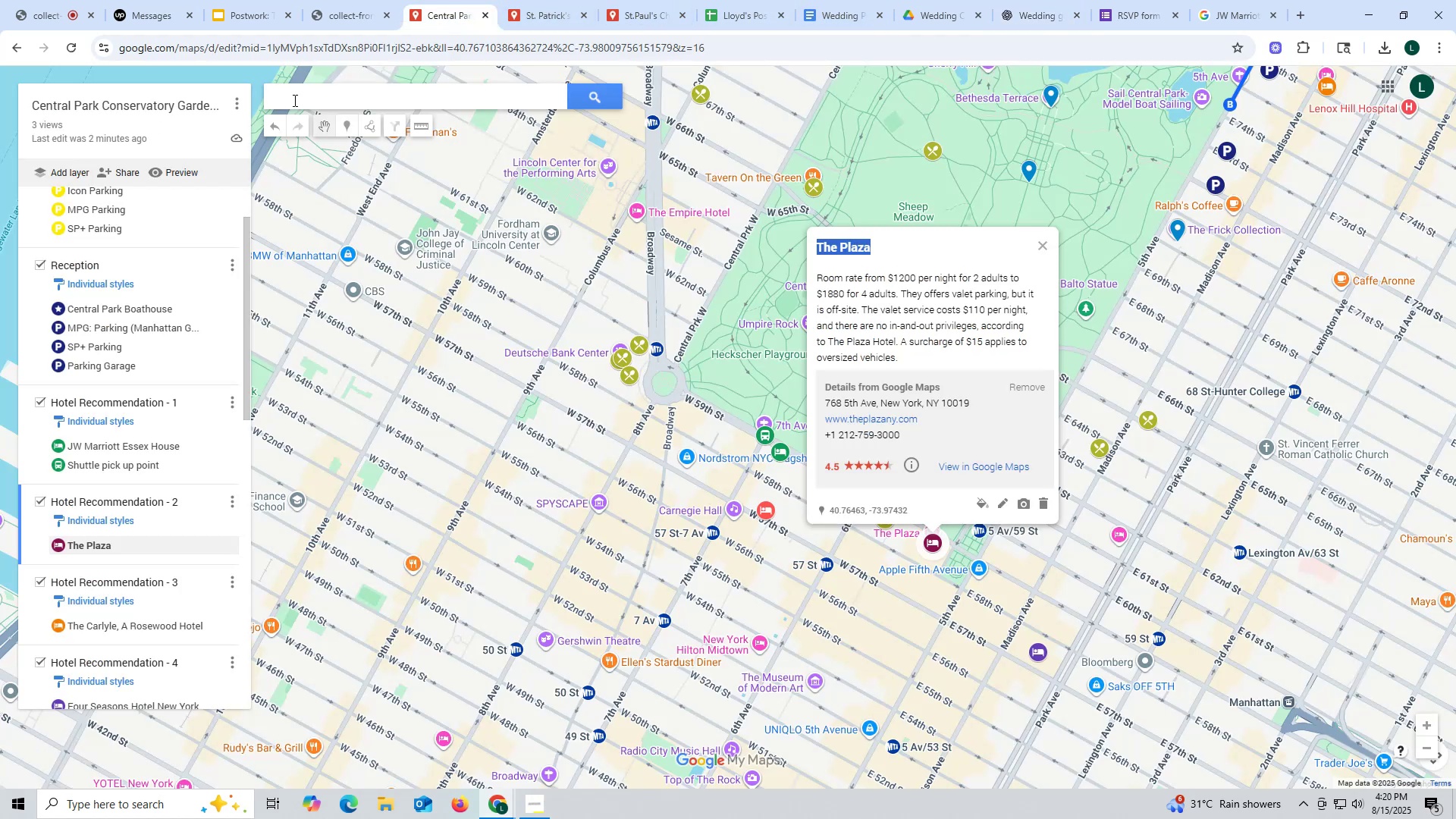 
left_click([294, 99])
 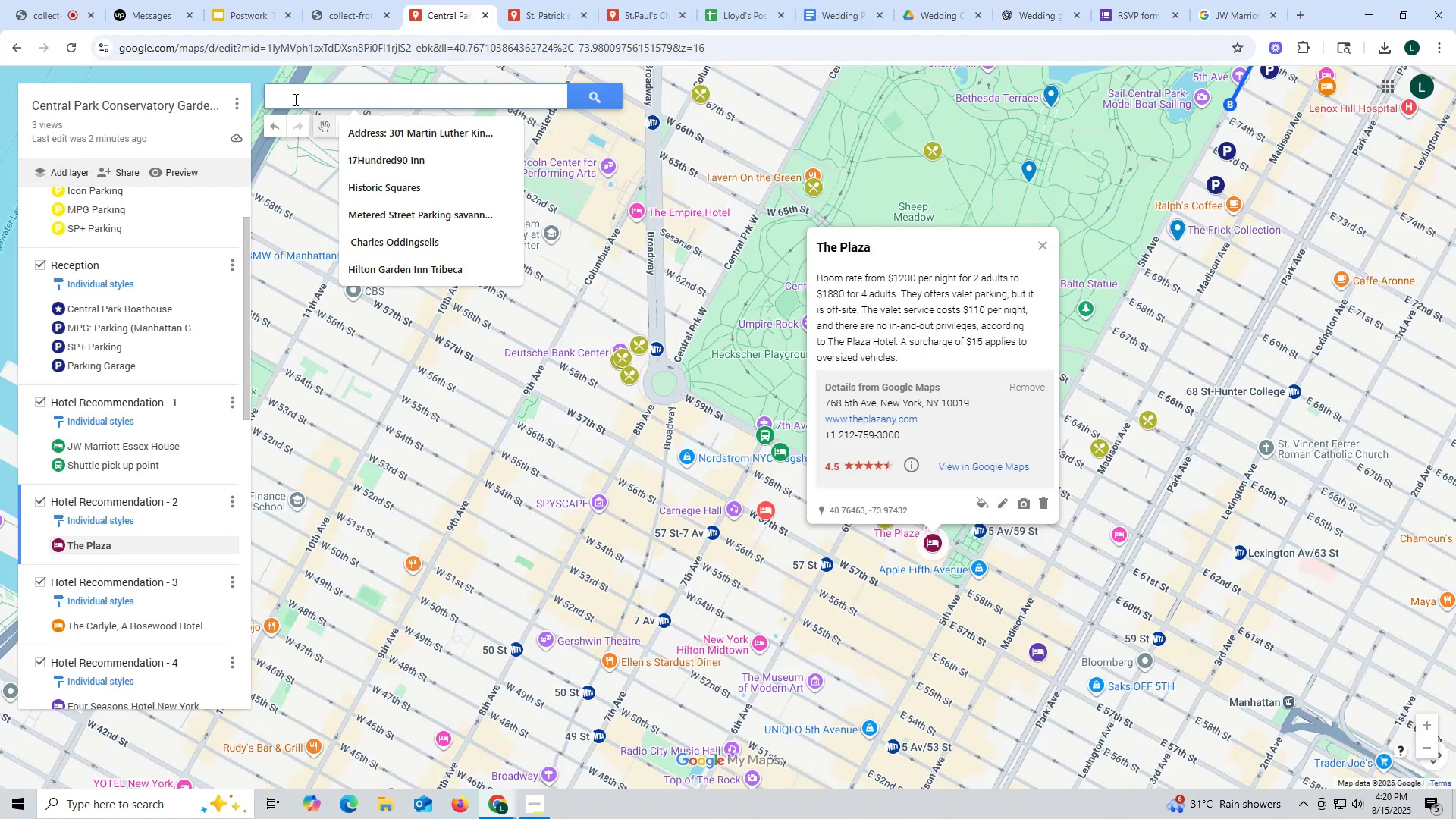 
key(Control+ControlLeft)
 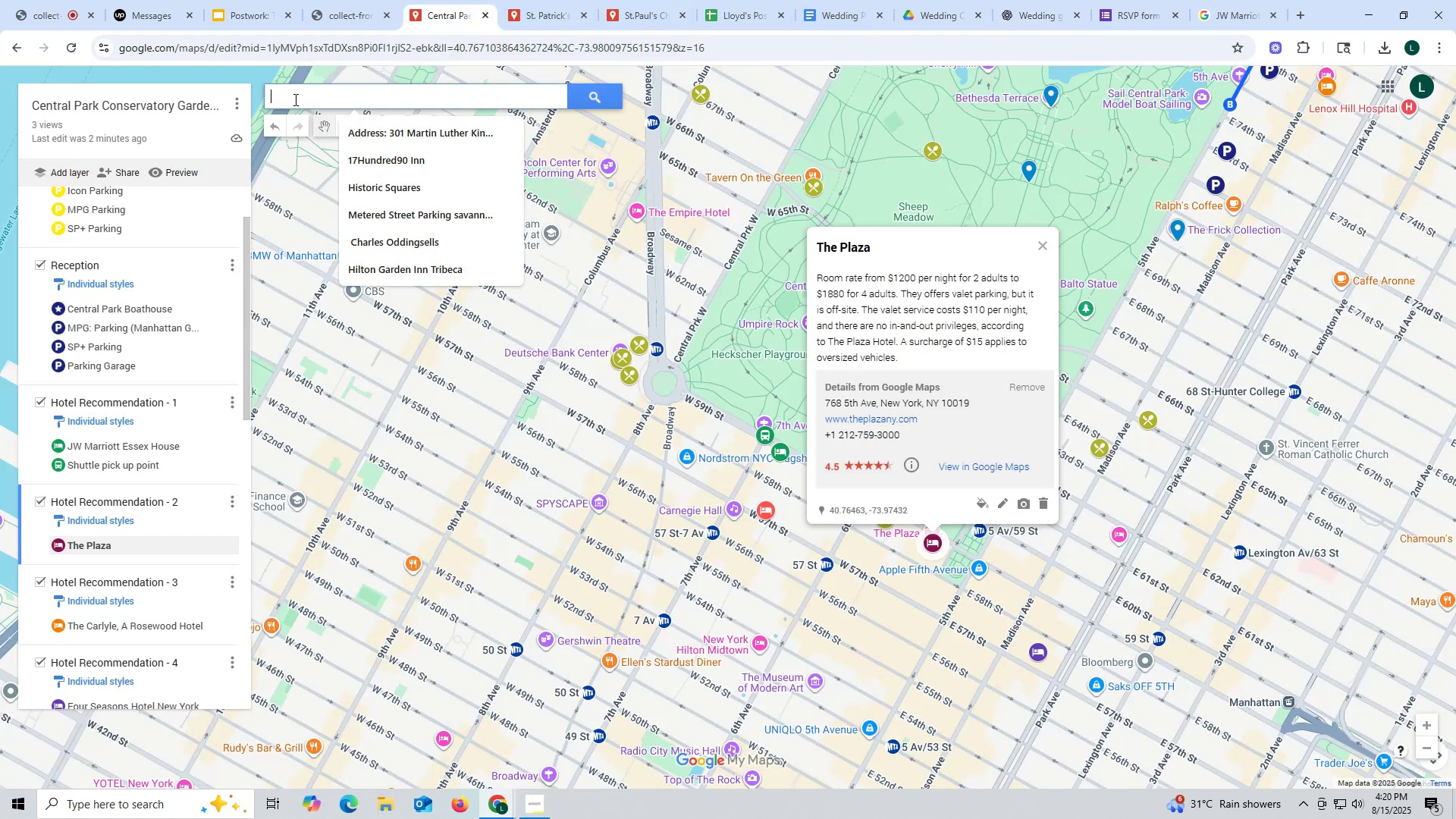 
key(Control+V)
 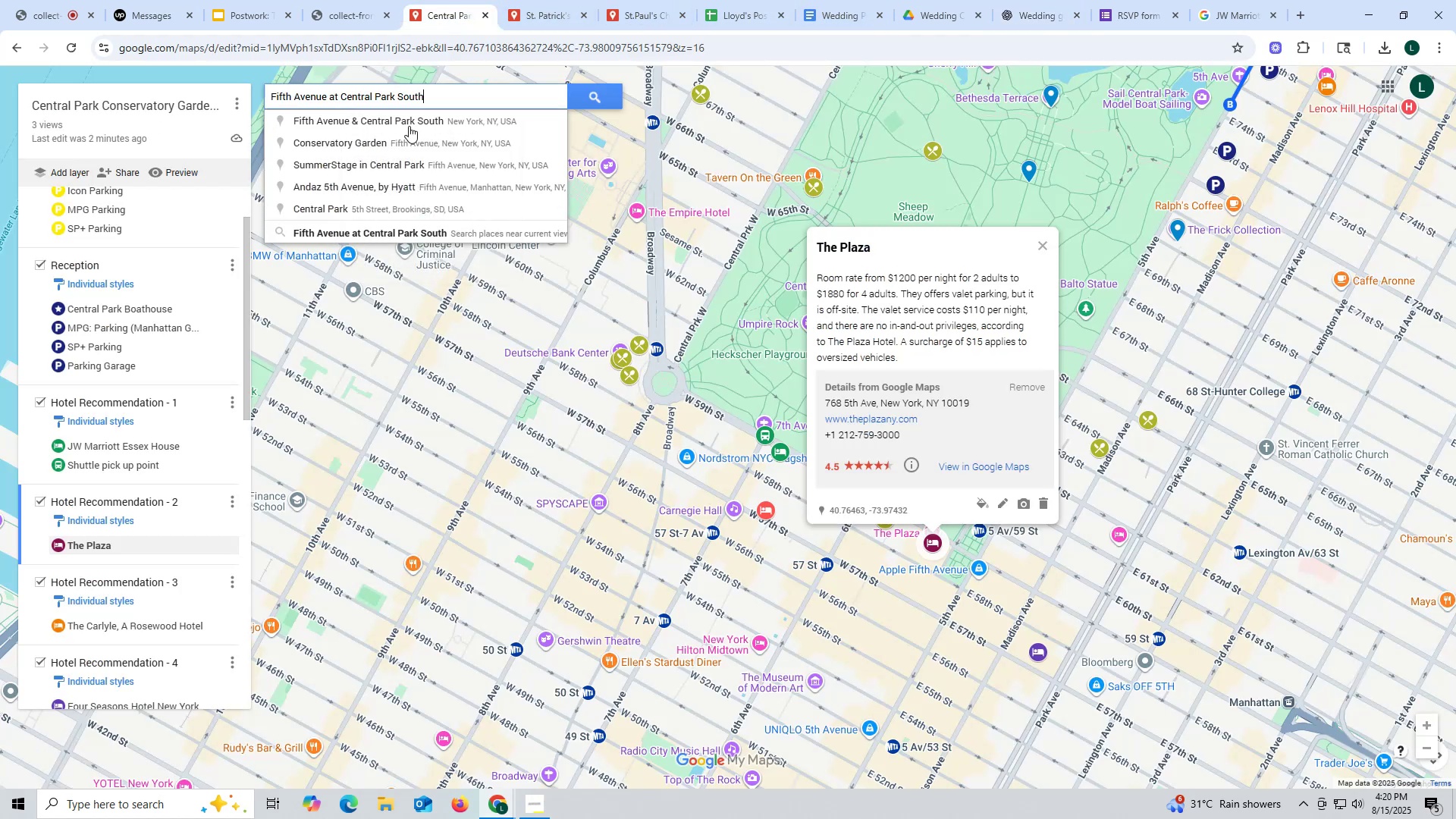 
left_click([409, 126])
 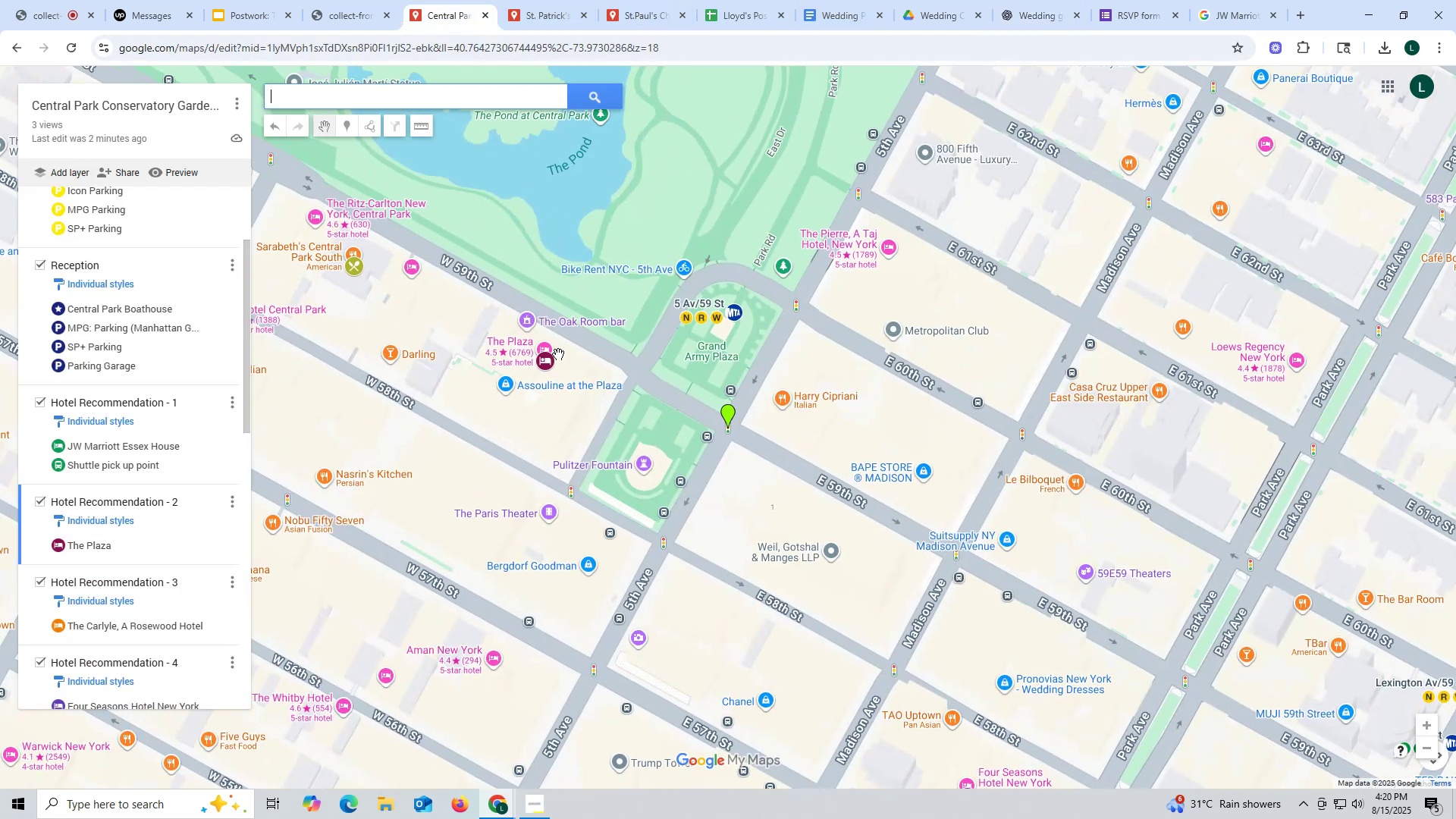 
scroll: coordinate [751, 472], scroll_direction: down, amount: 1.0
 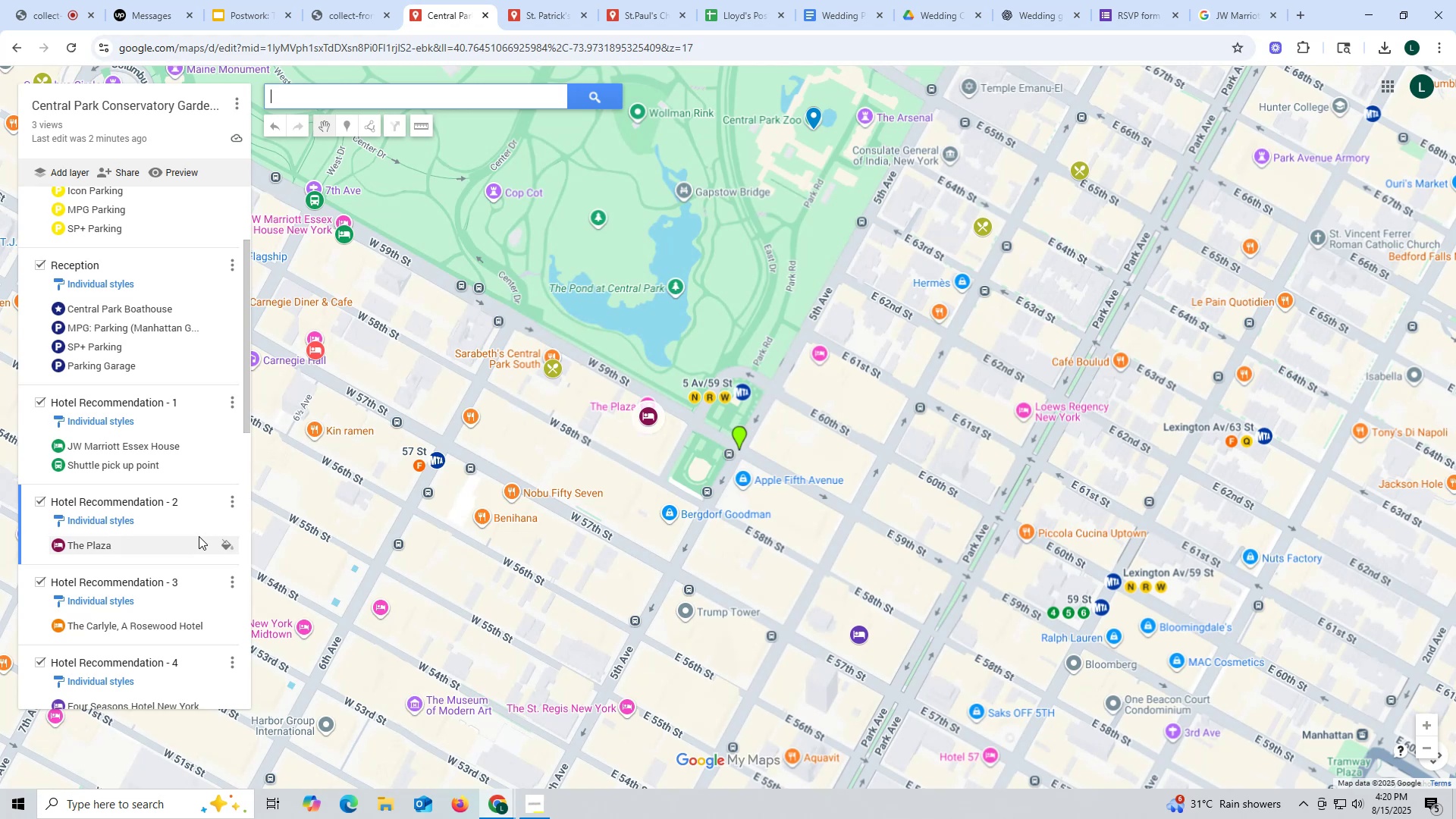 
scroll: coordinate [212, 224], scroll_direction: up, amount: 9.0
 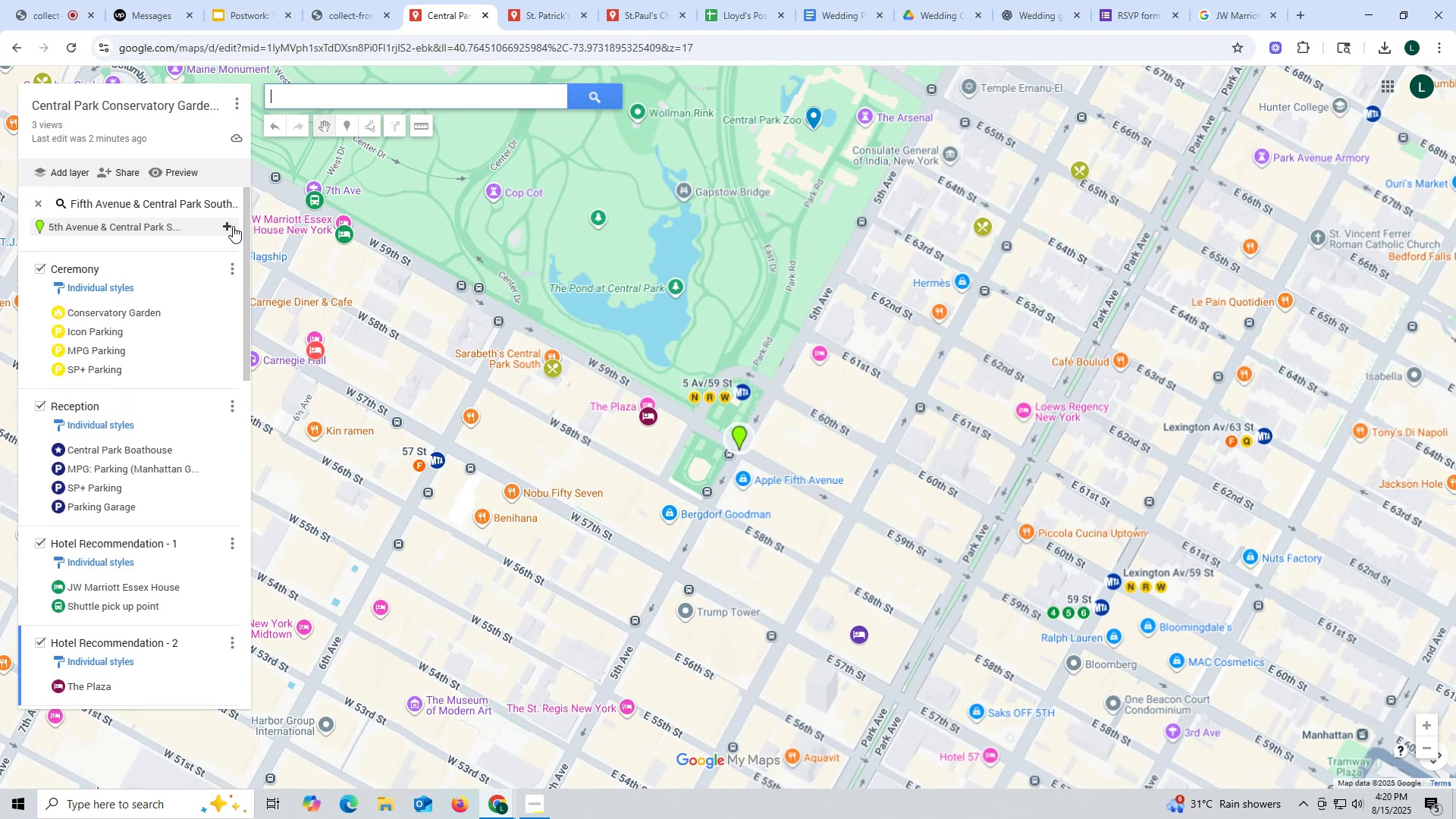 
left_click([229, 224])
 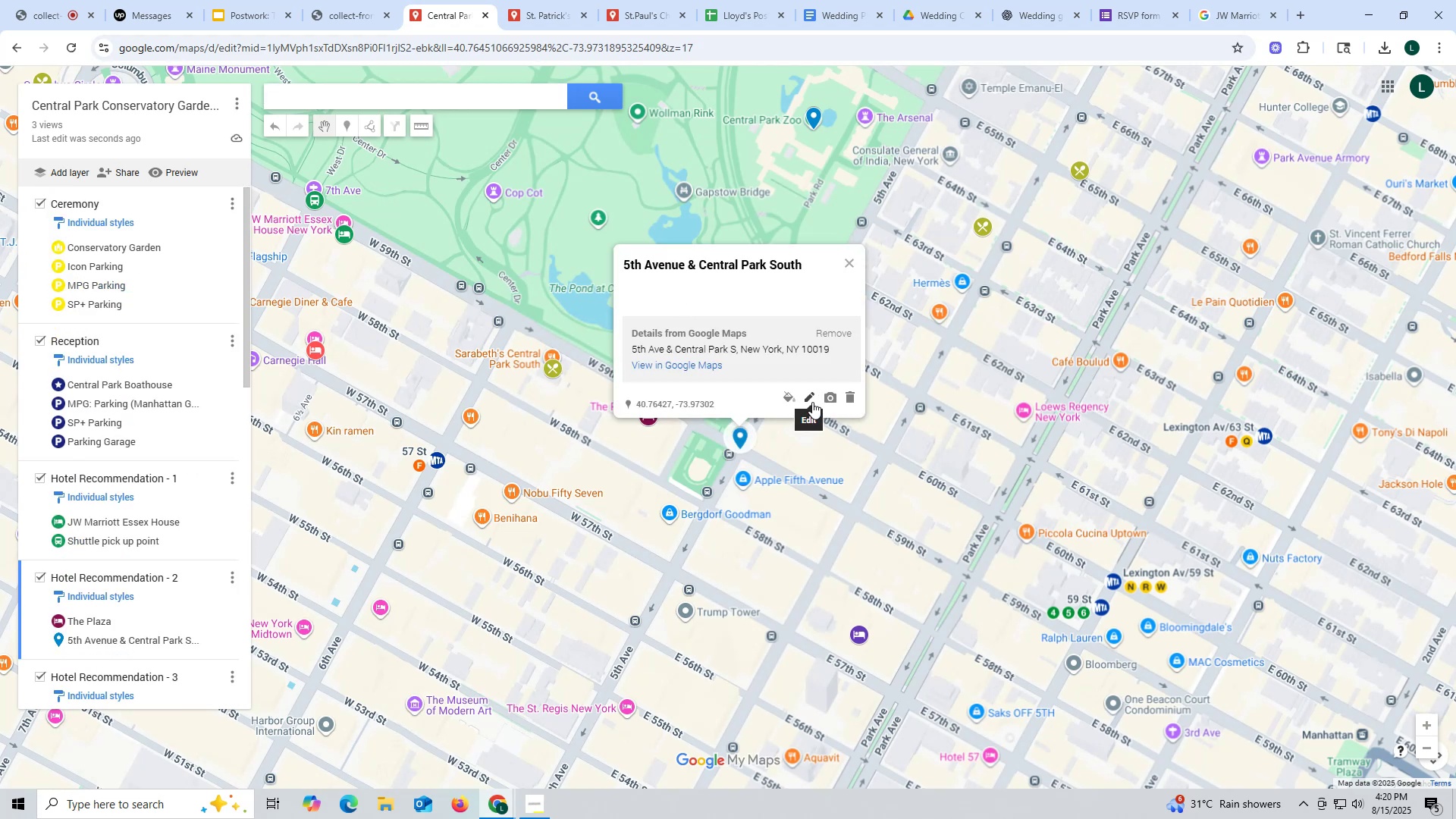 
wait(10.13)
 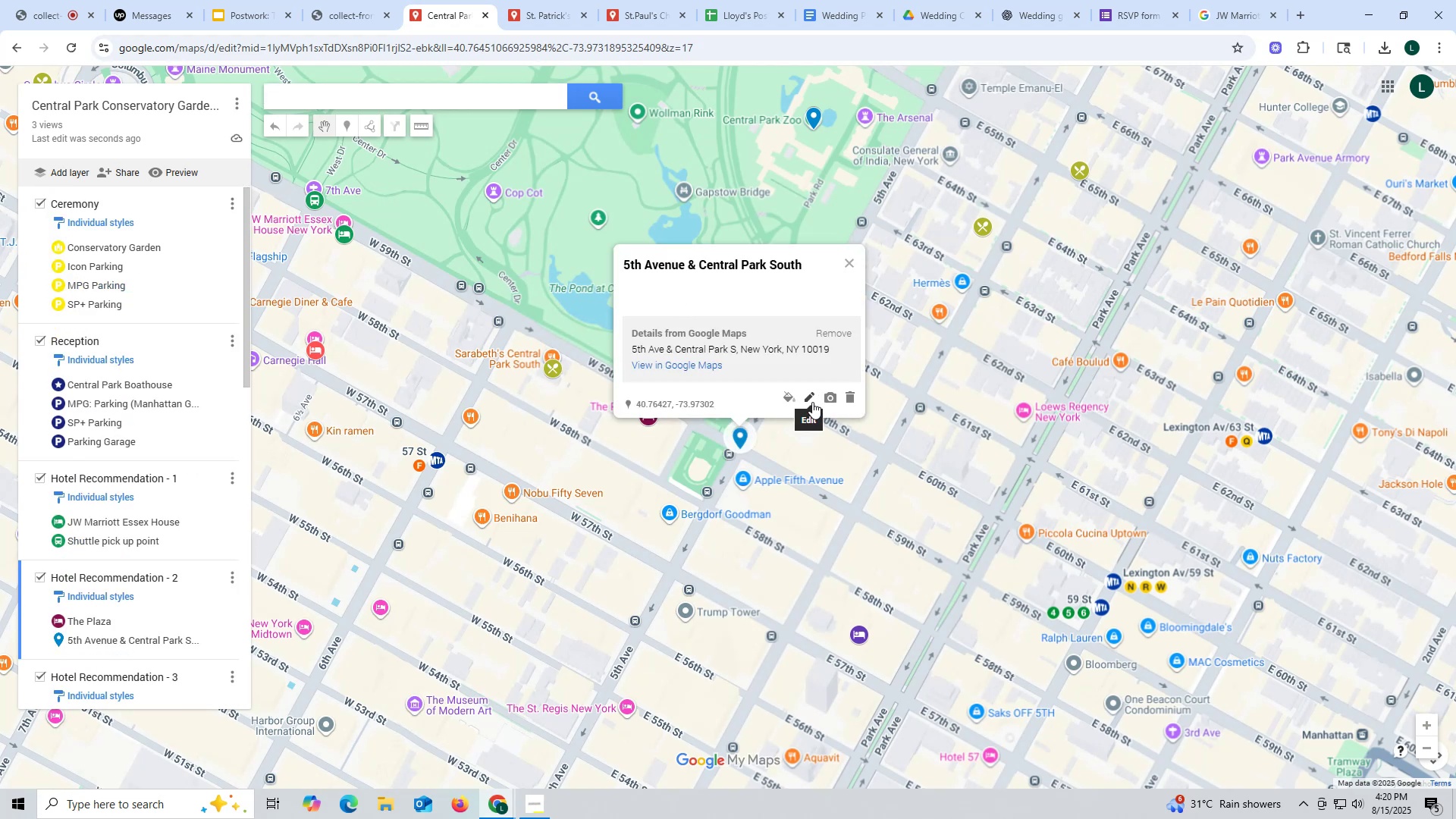 
left_click([811, 397])
 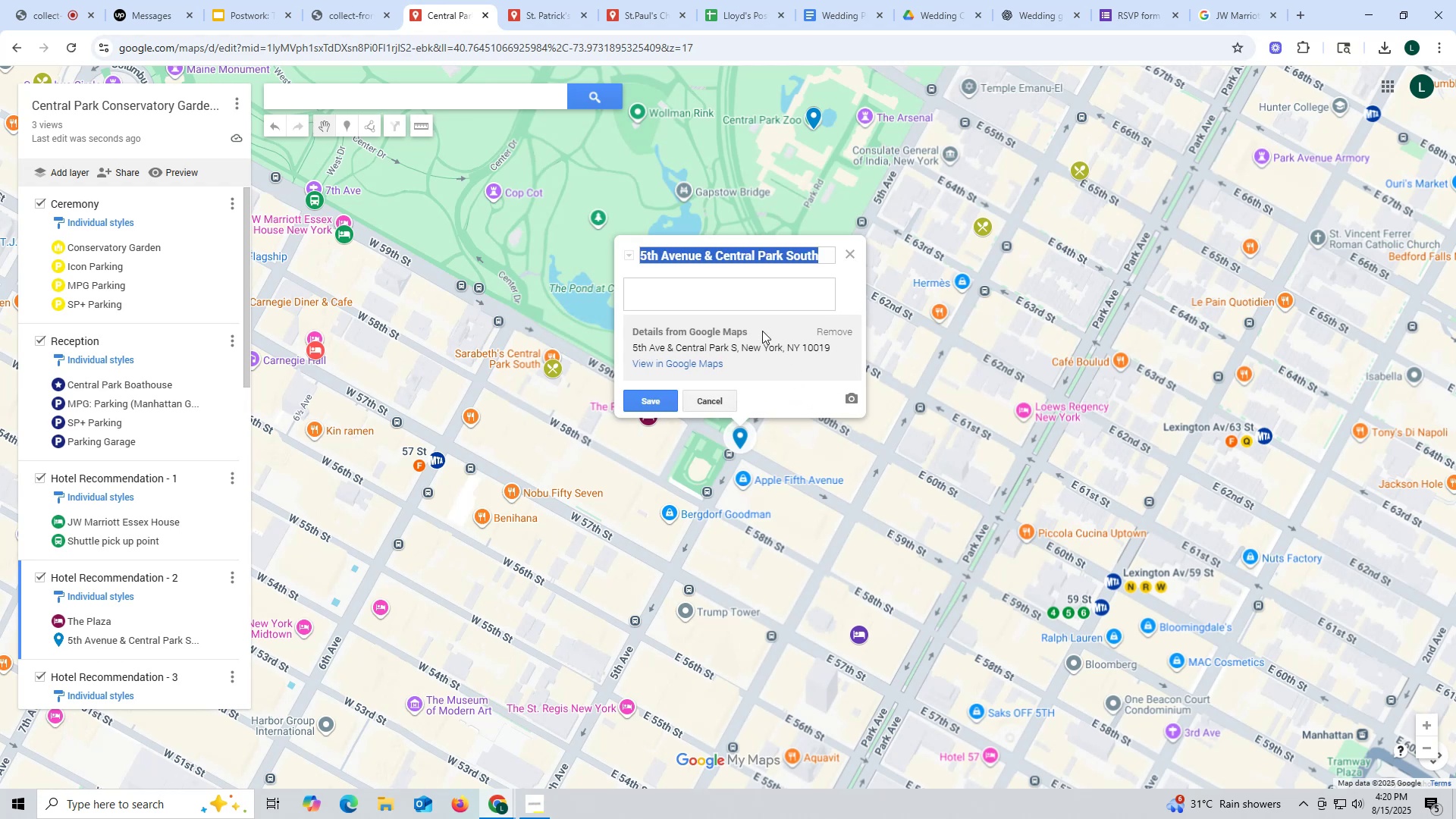 
type(Shuttle pick up pint)
key(Backspace)
key(Backspace)
key(Backspace)
type(oint)
 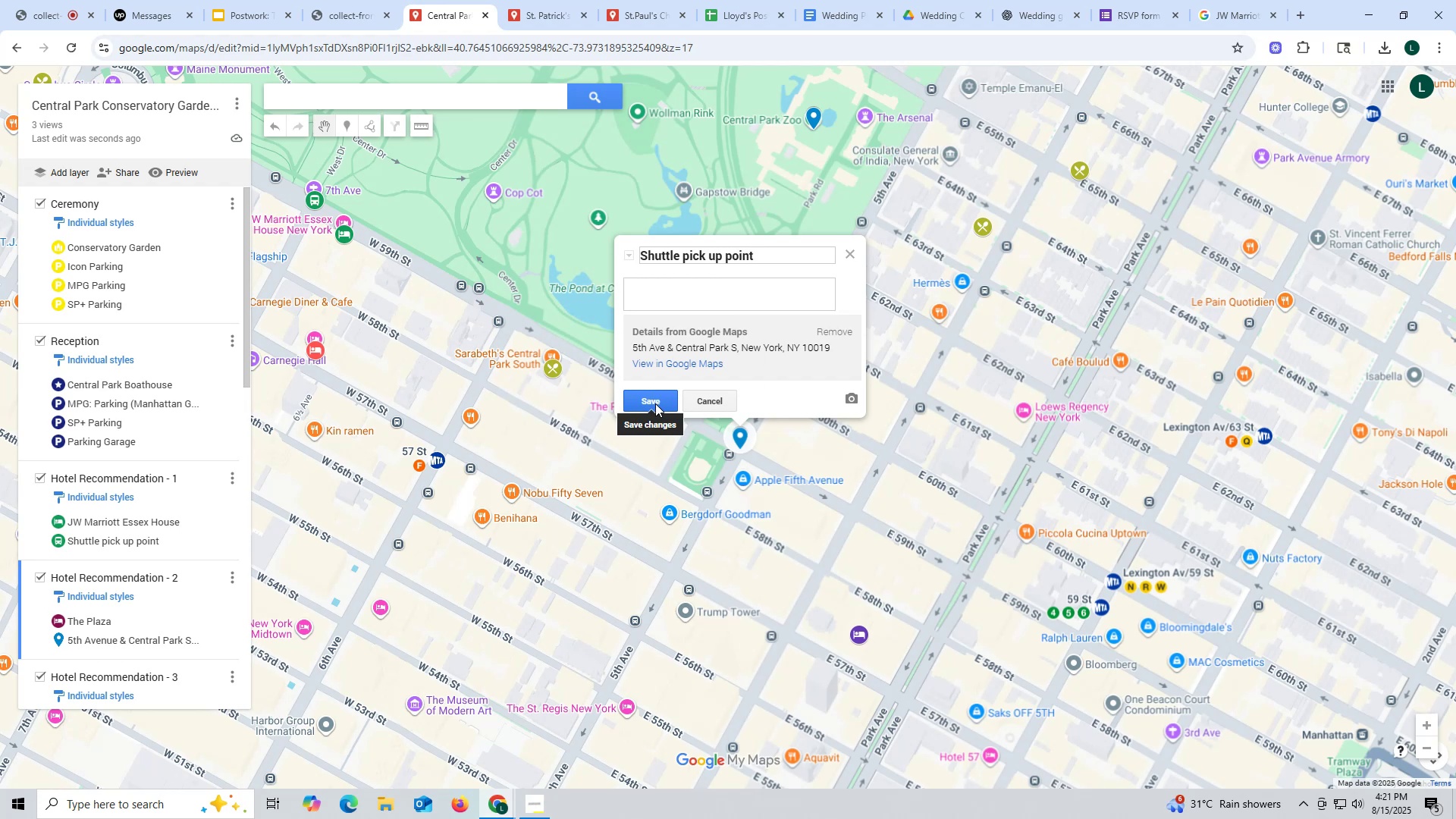 
left_click([655, 403])
 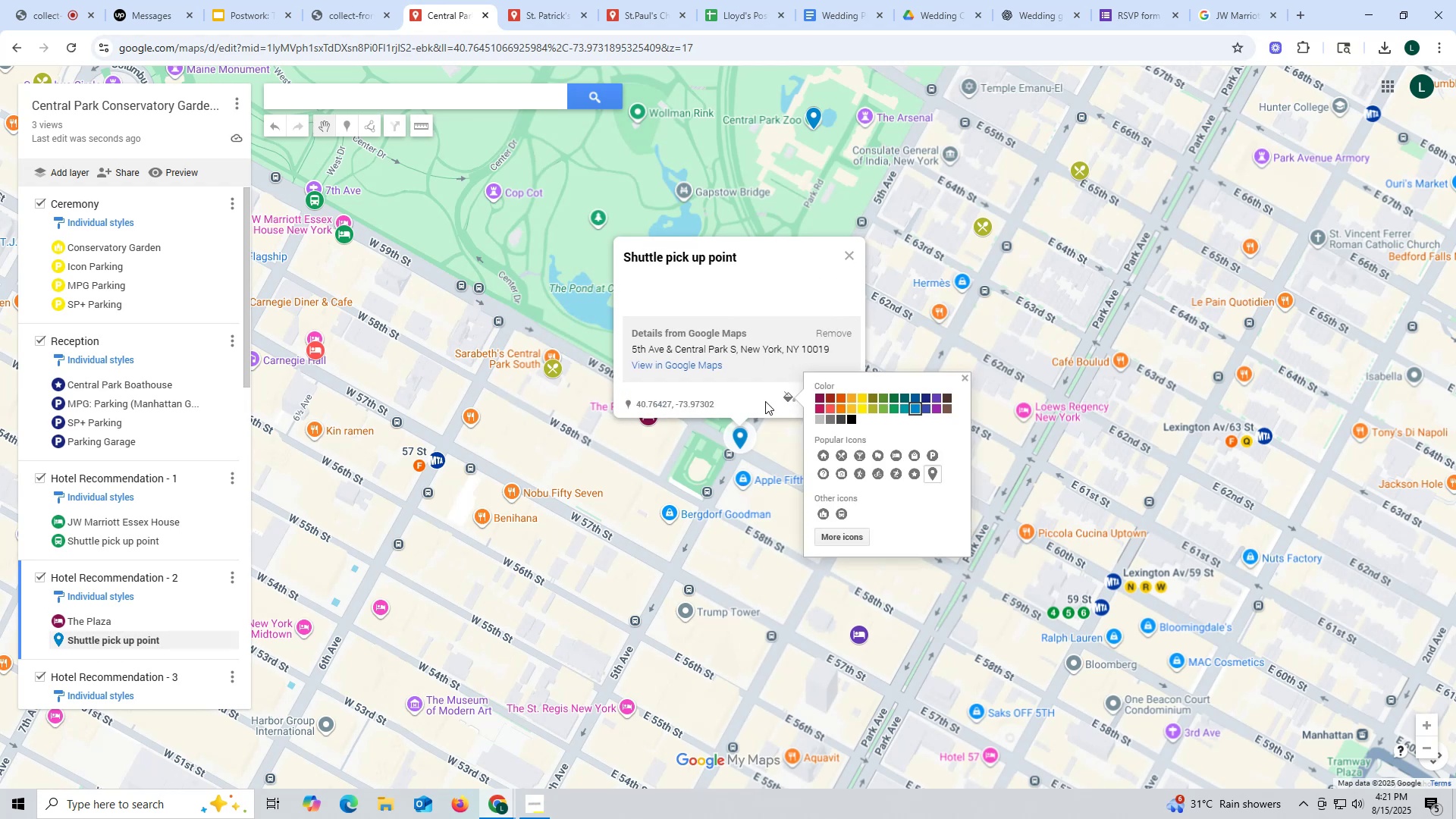 
left_click([822, 399])
 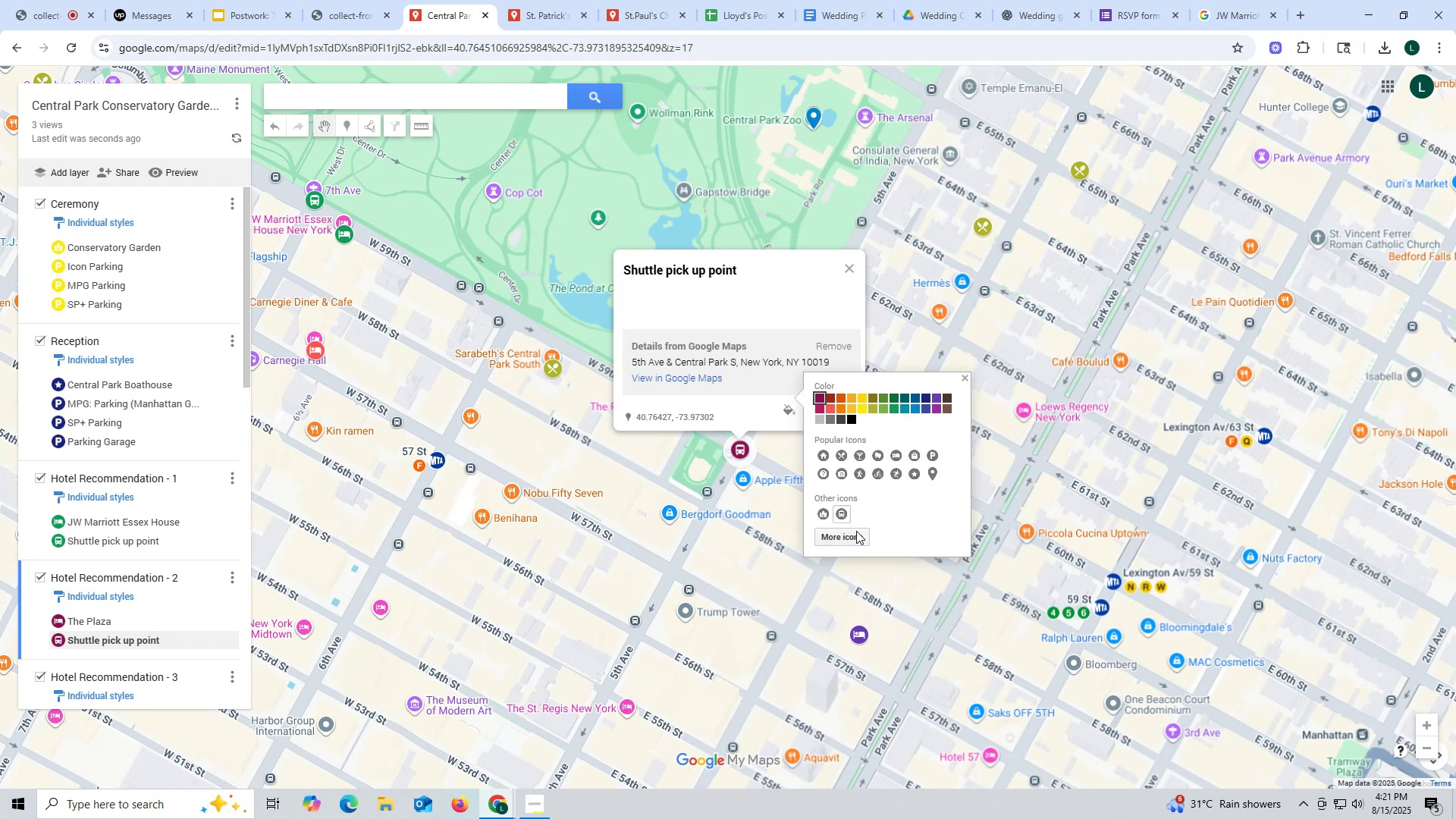 
left_click([851, 267])
 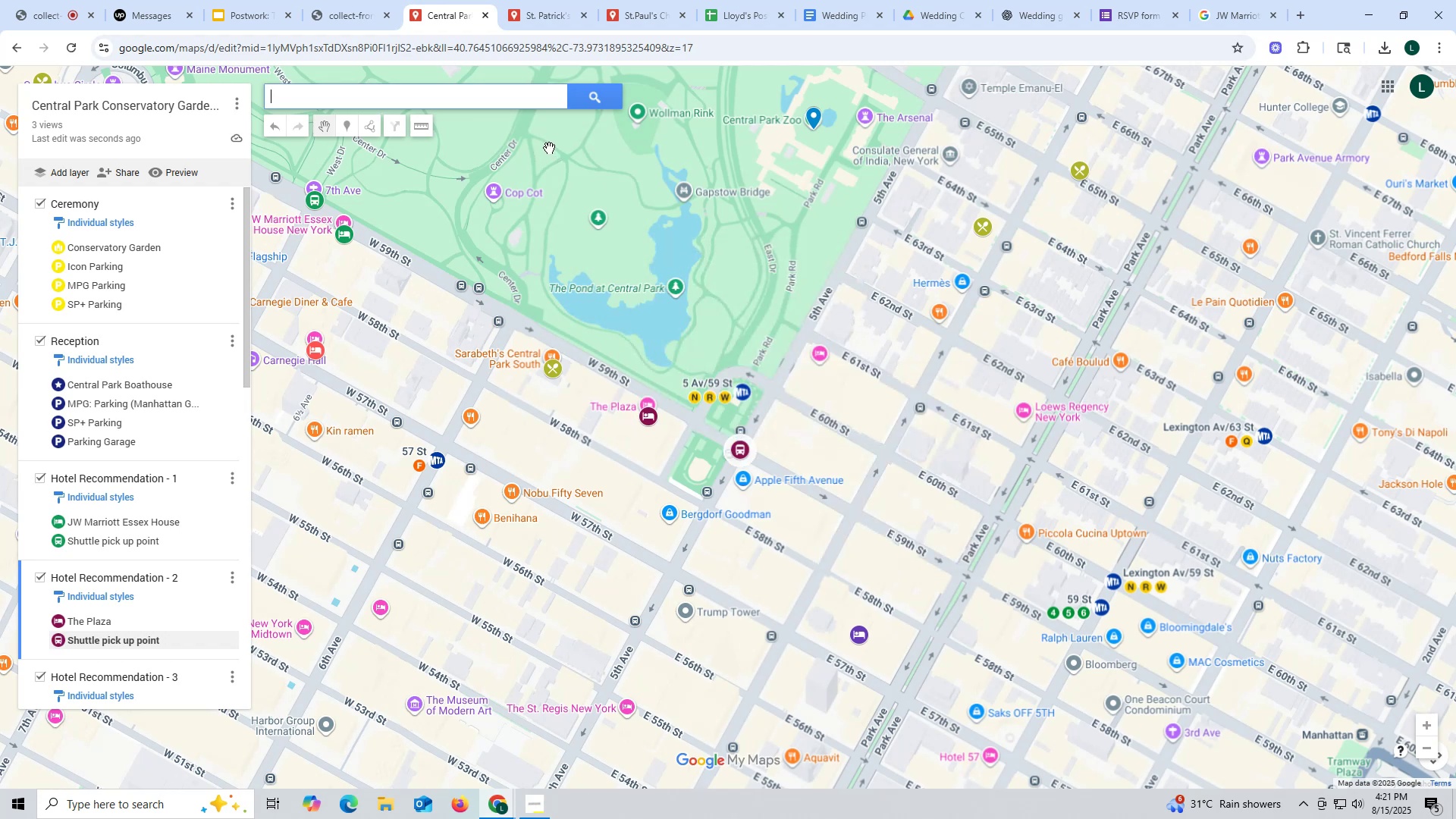 
mouse_move([409, 11])
 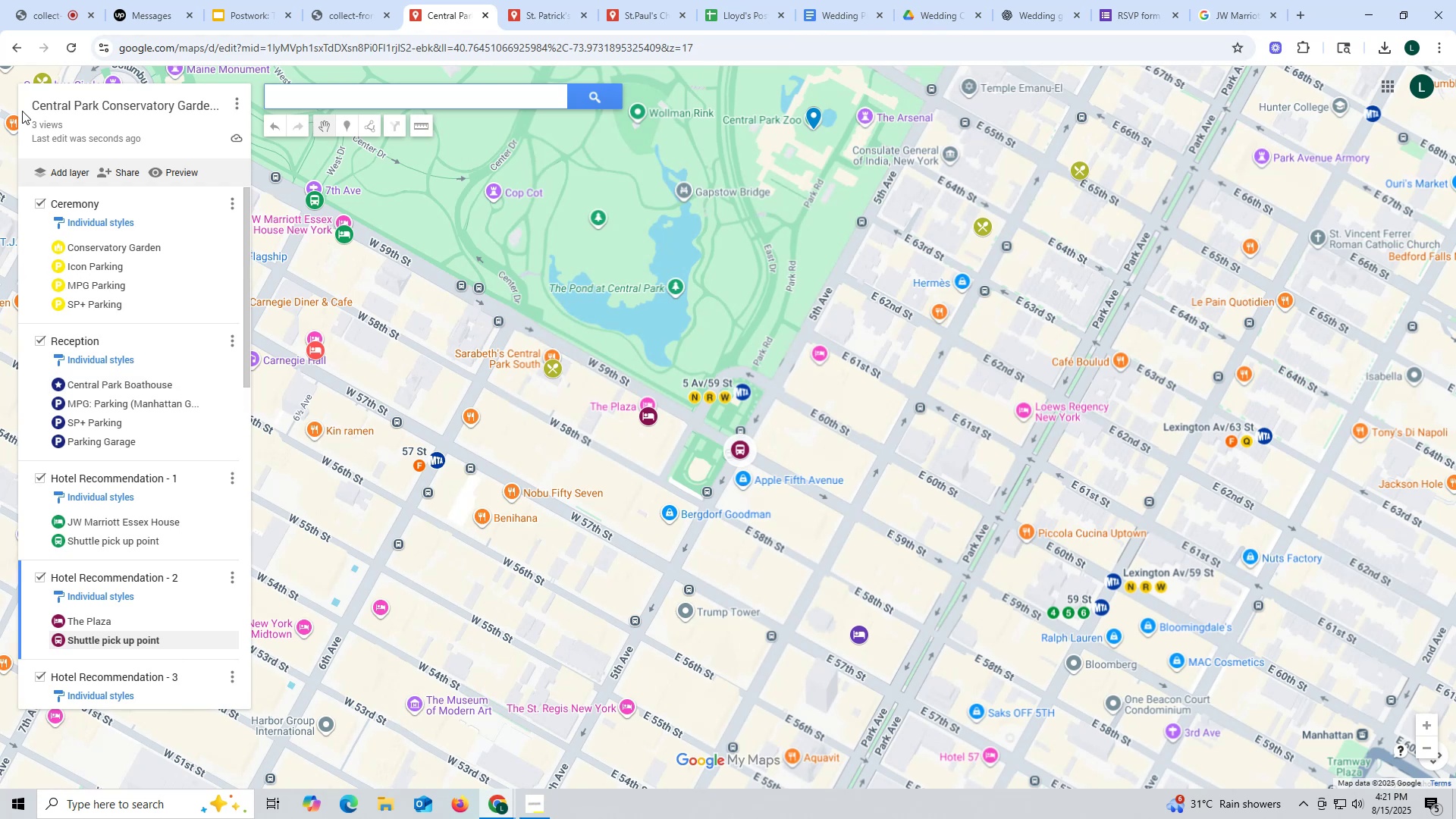 
left_click([44, 17])
 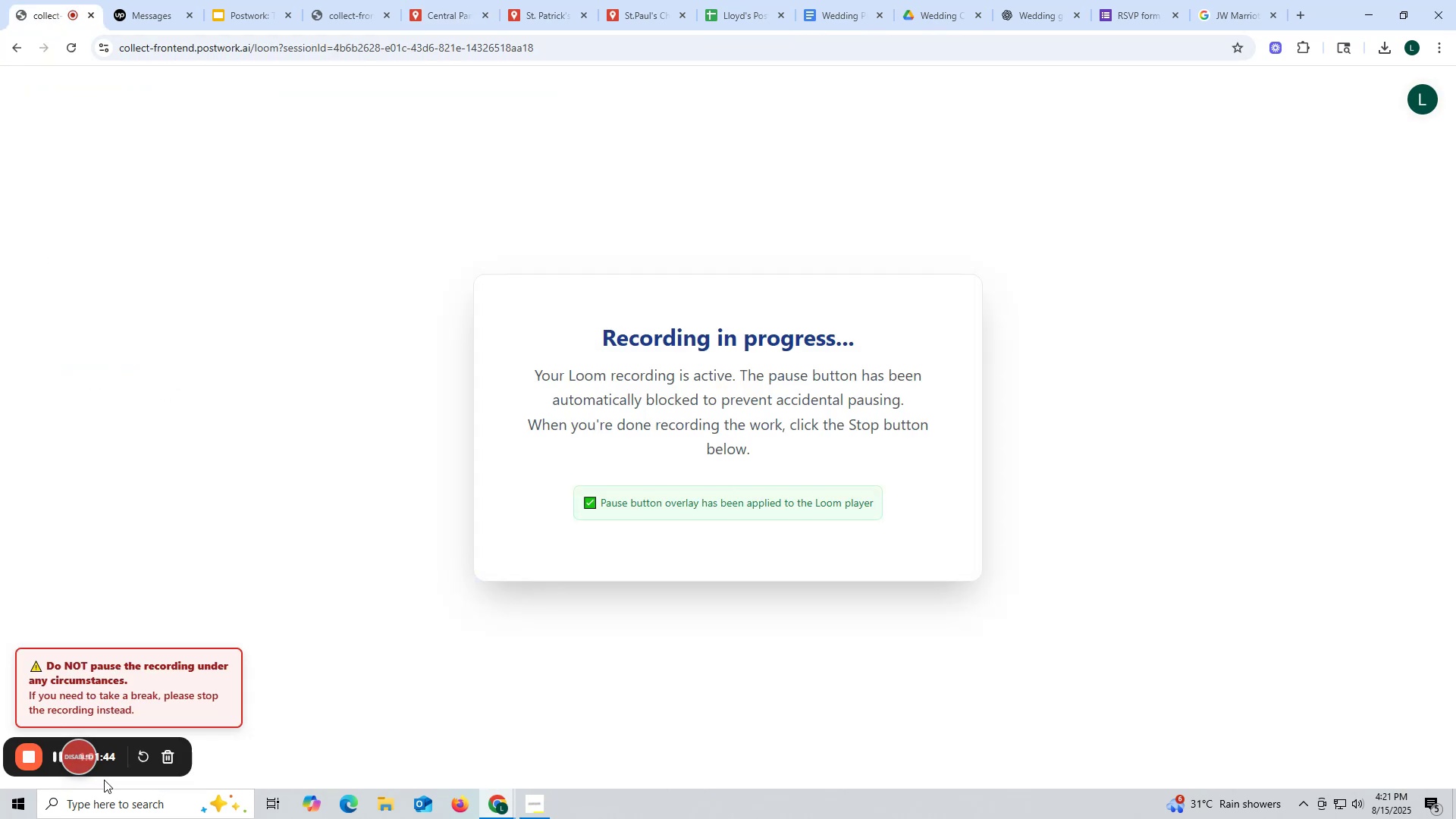 